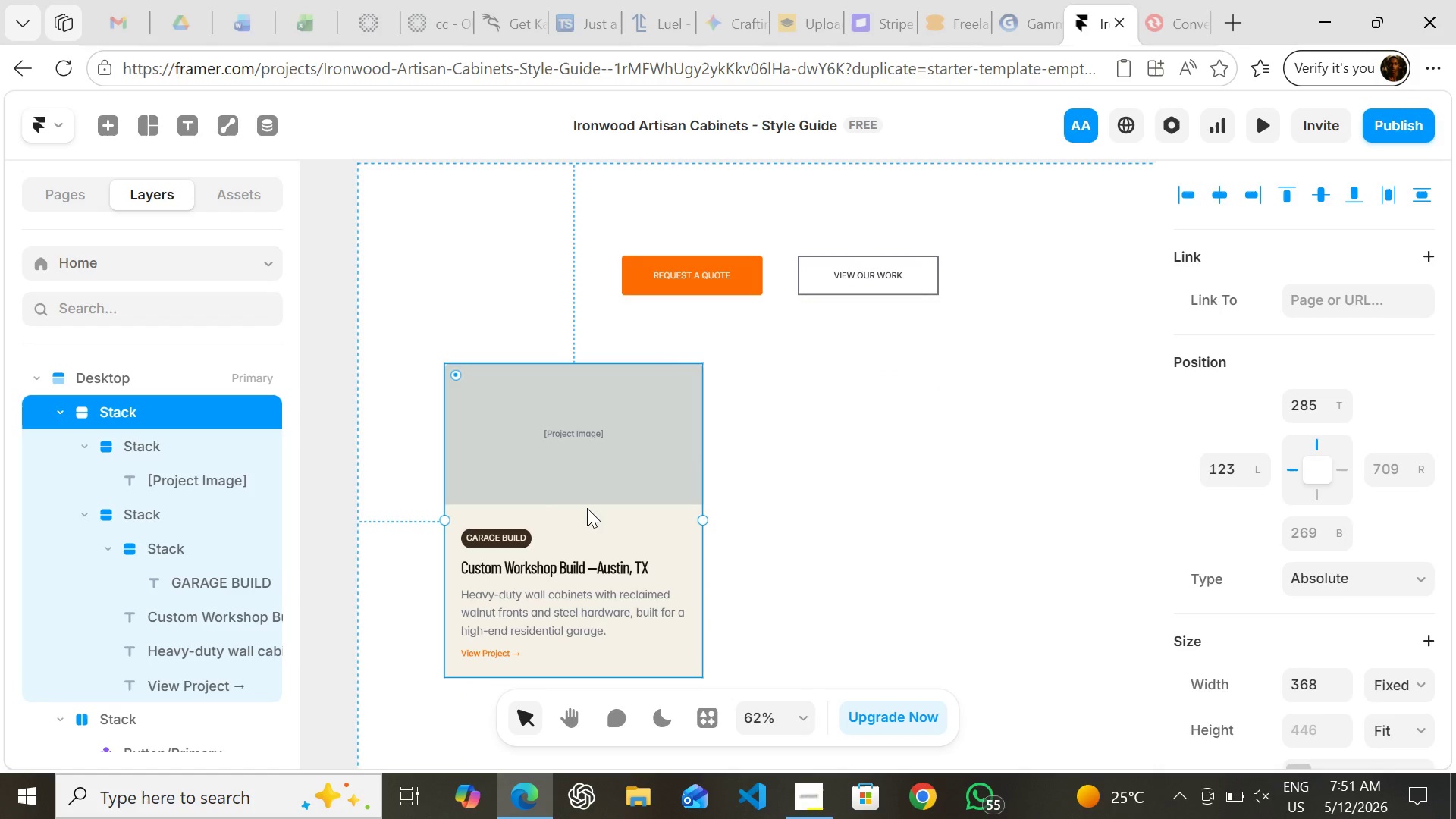 
triple_click([587, 508])
 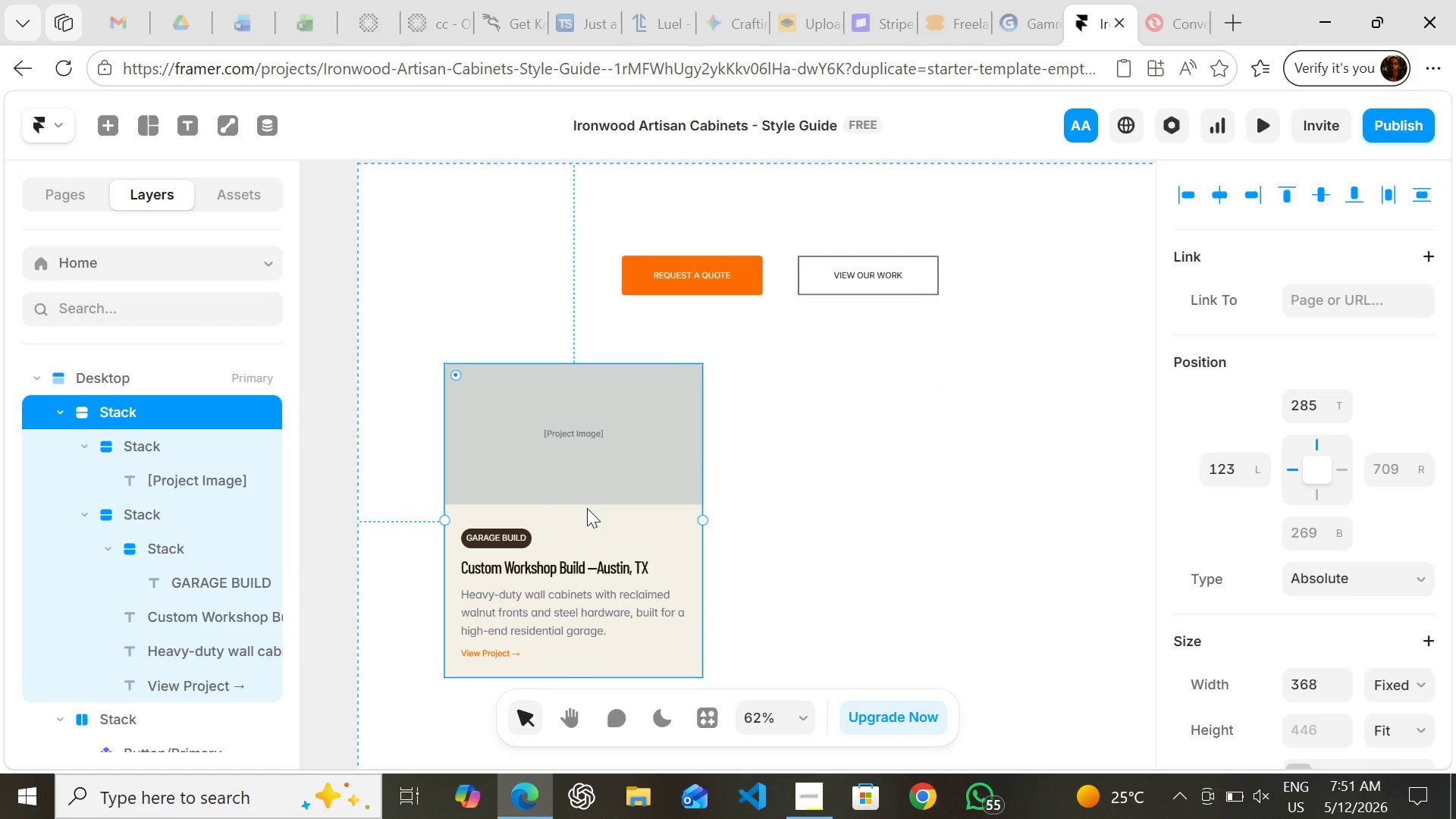 
triple_click([587, 508])
 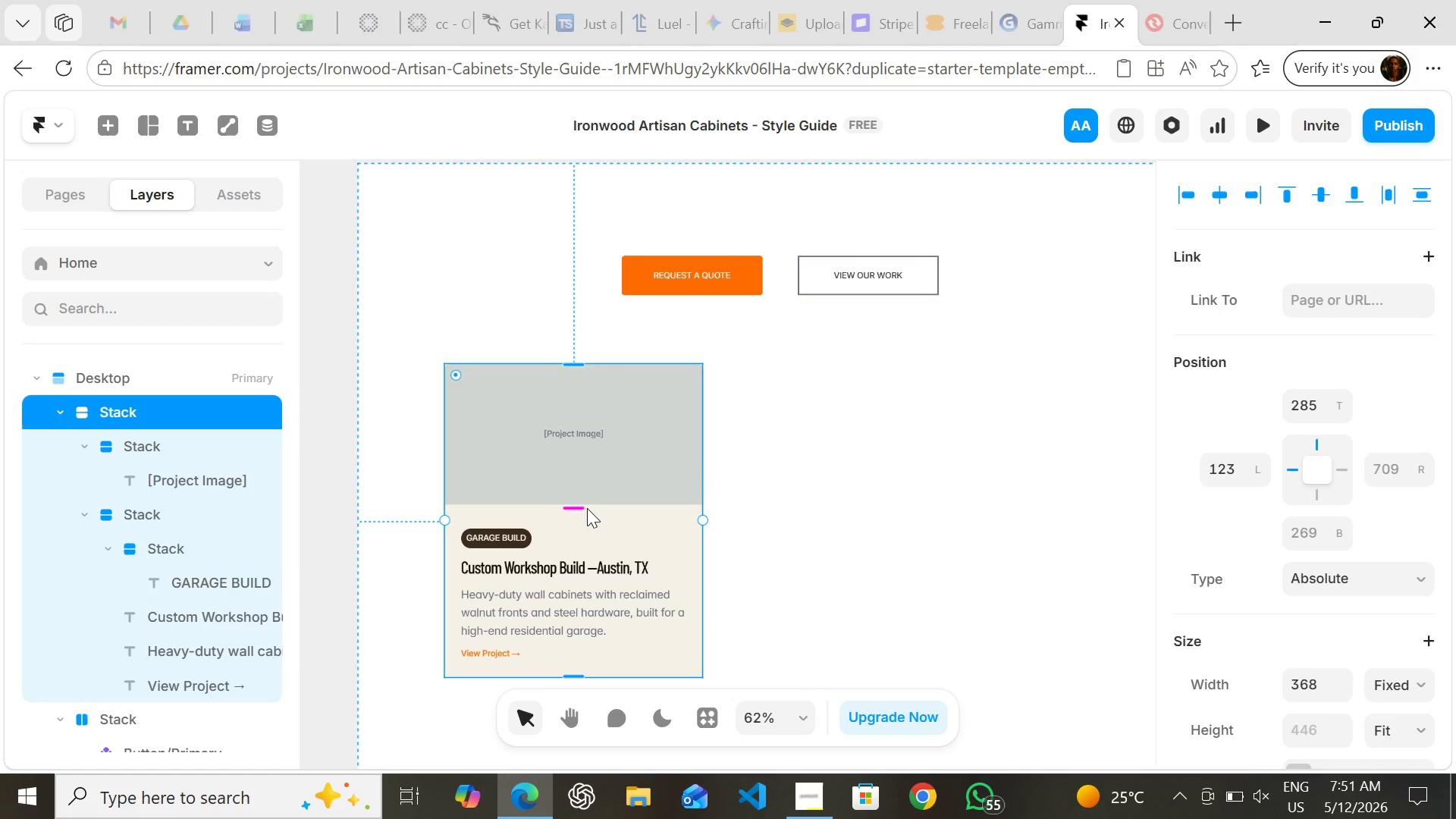 
left_click_drag(start_coordinate=[587, 508], to_coordinate=[764, 489])
 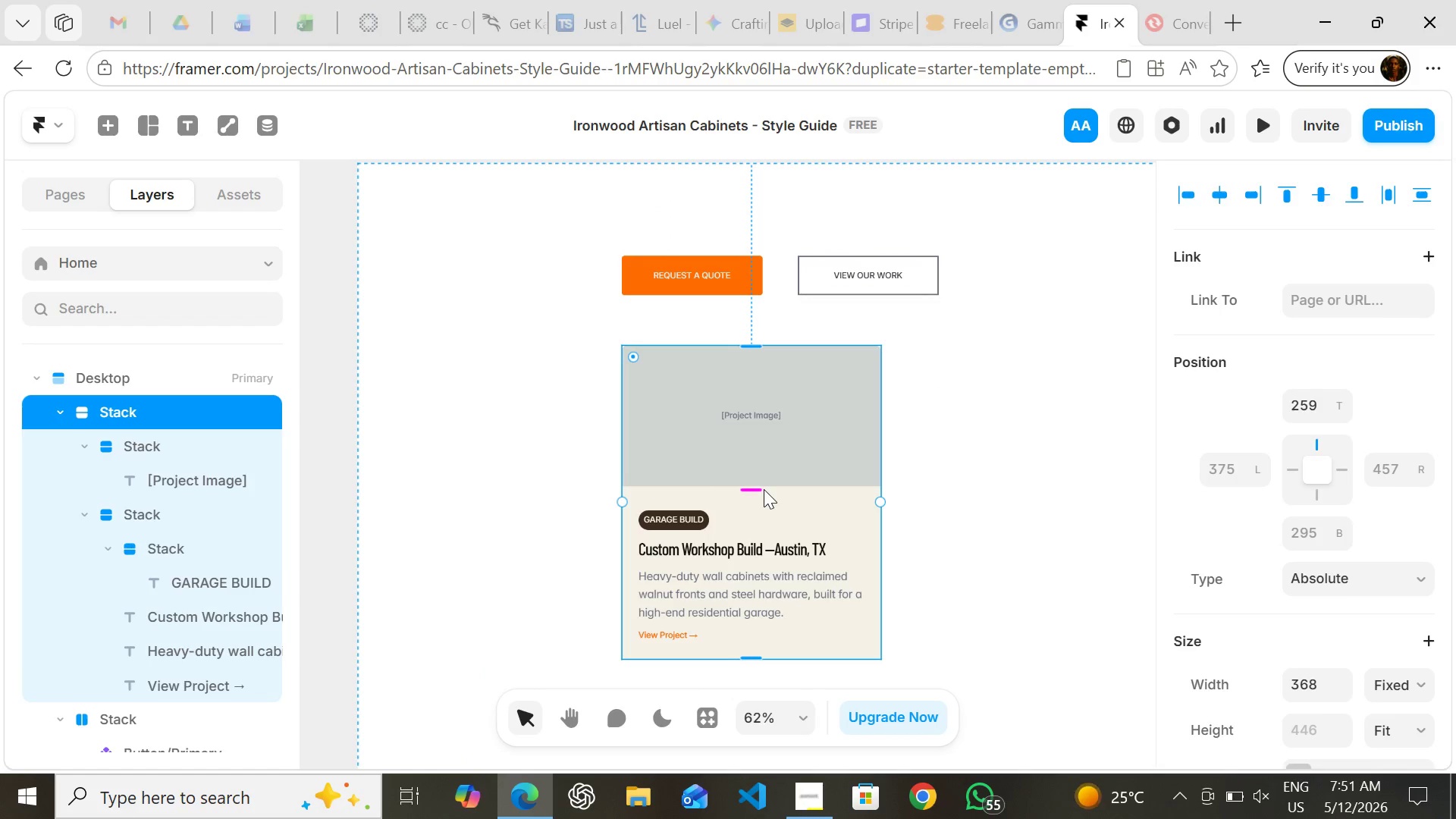 
key(Control+Z)
 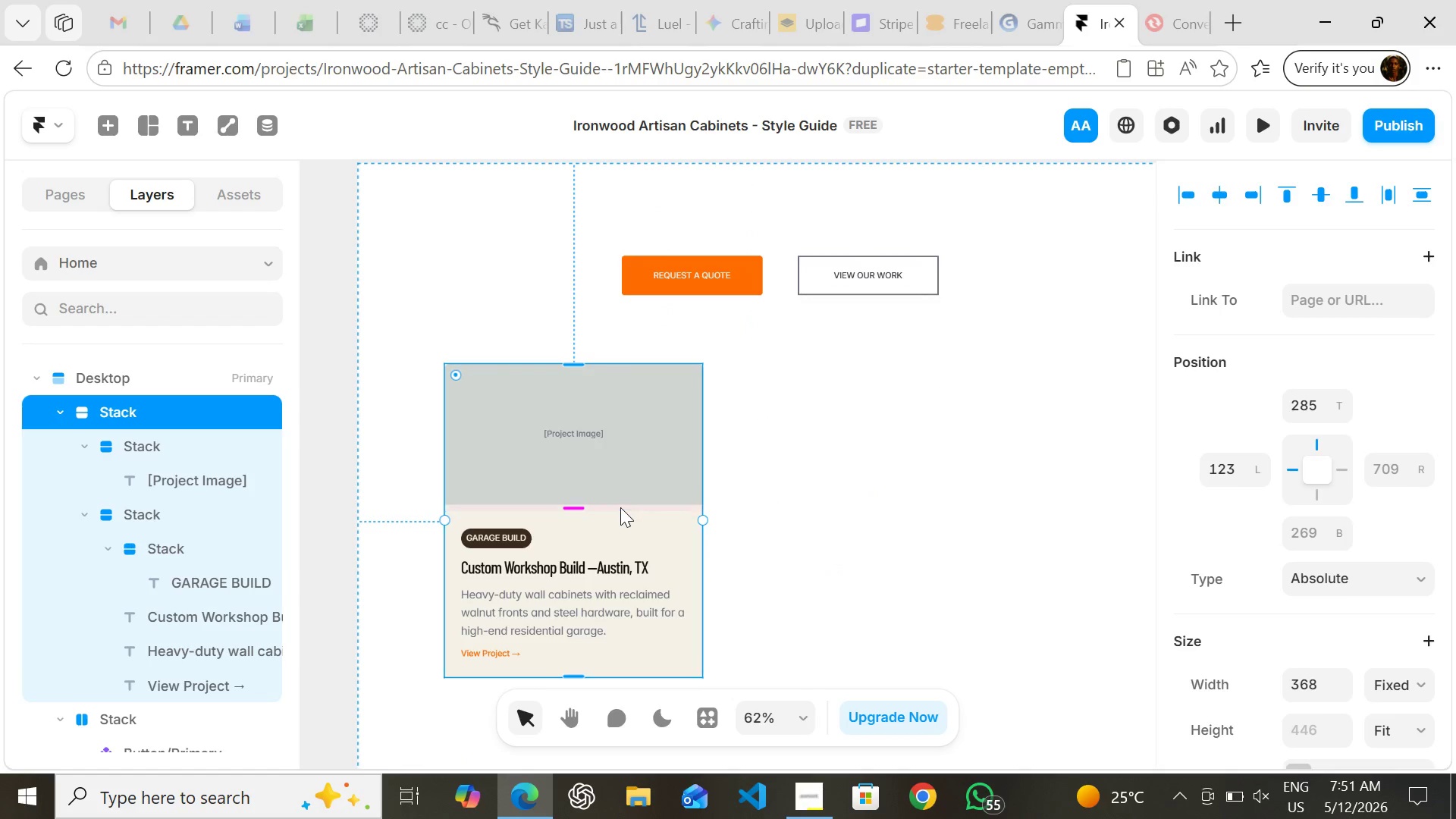 
left_click_drag(start_coordinate=[620, 507], to_coordinate=[829, 511])
 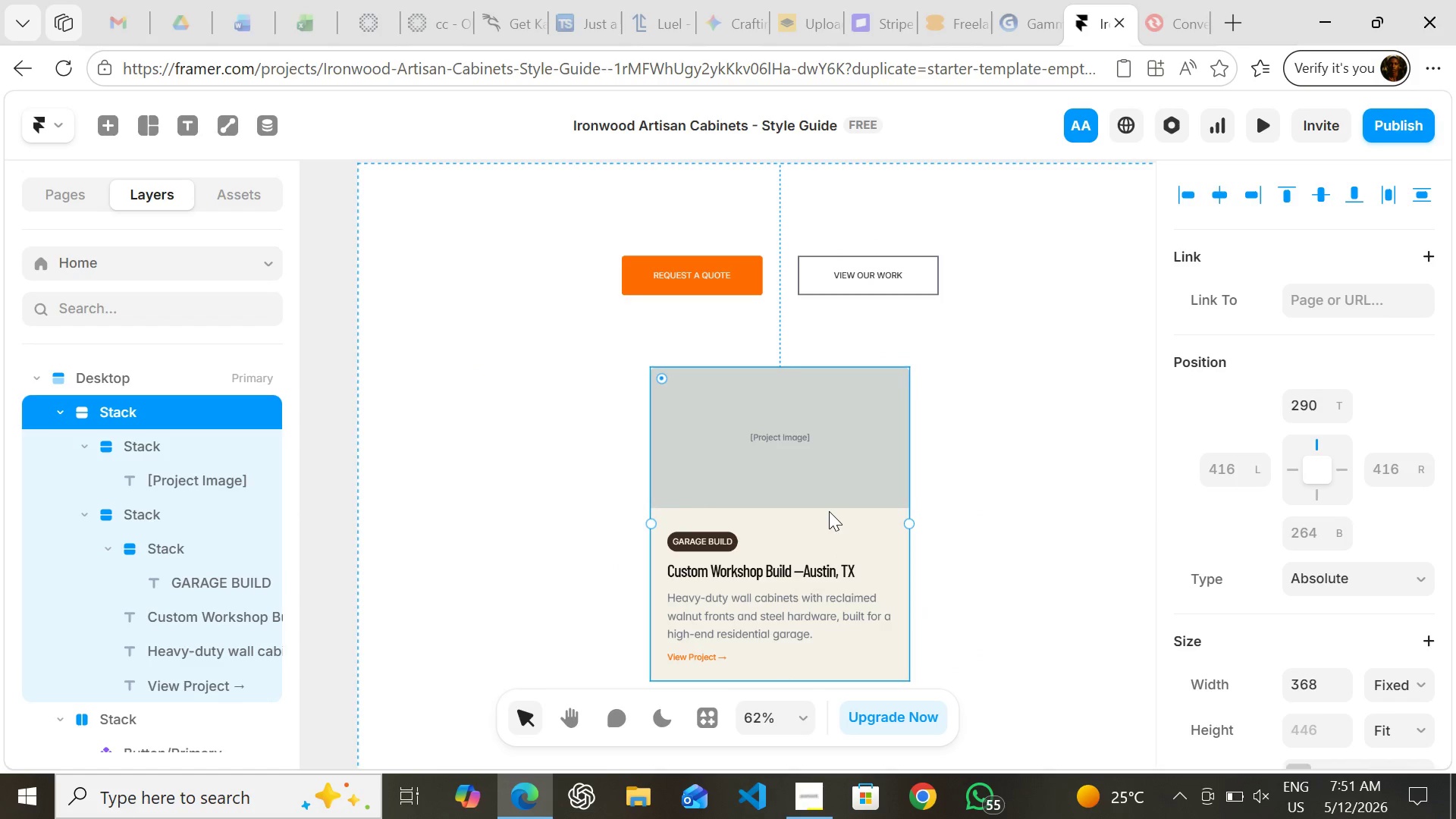 
double_click([829, 511])
 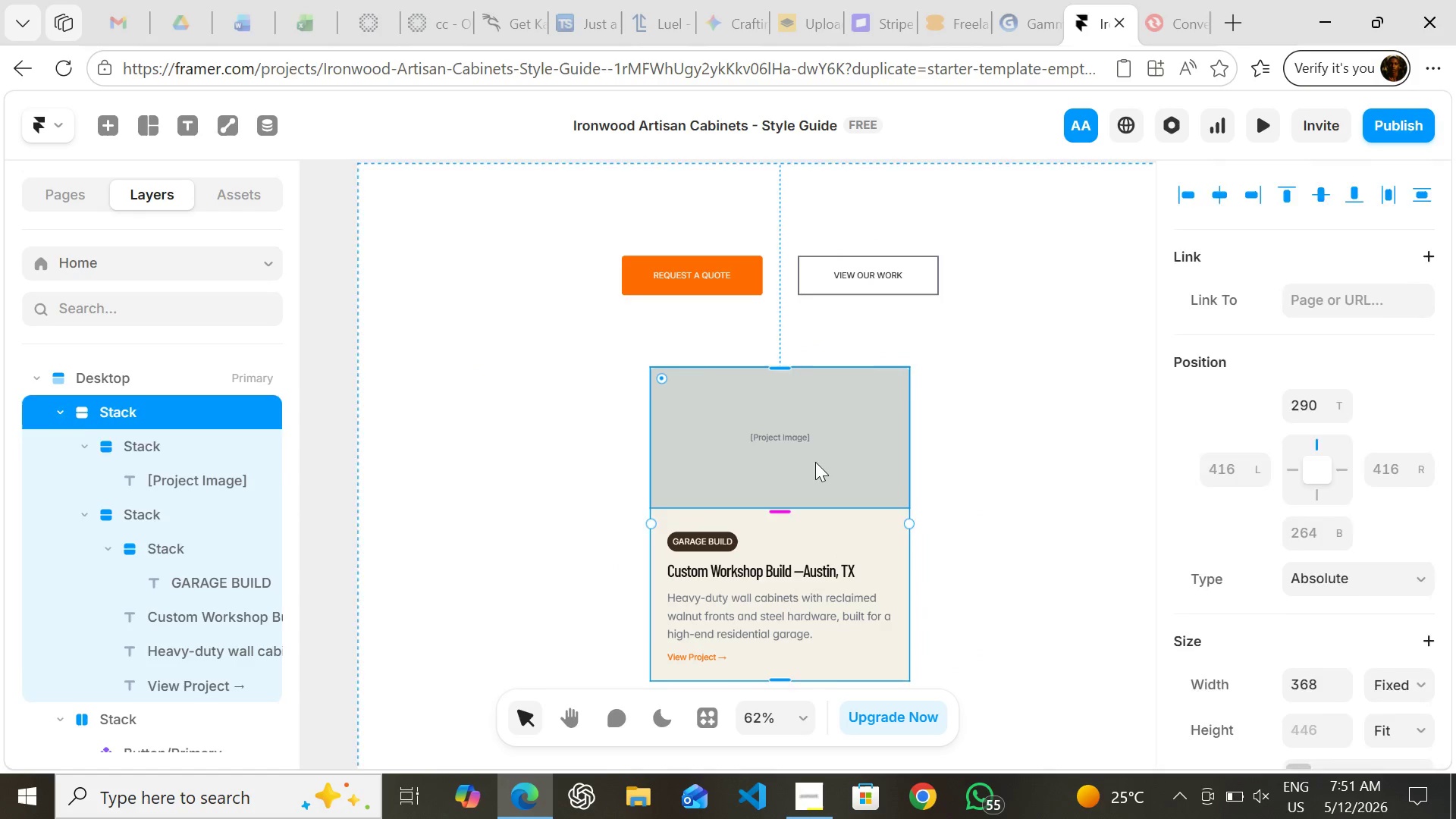 
double_click([815, 462])
 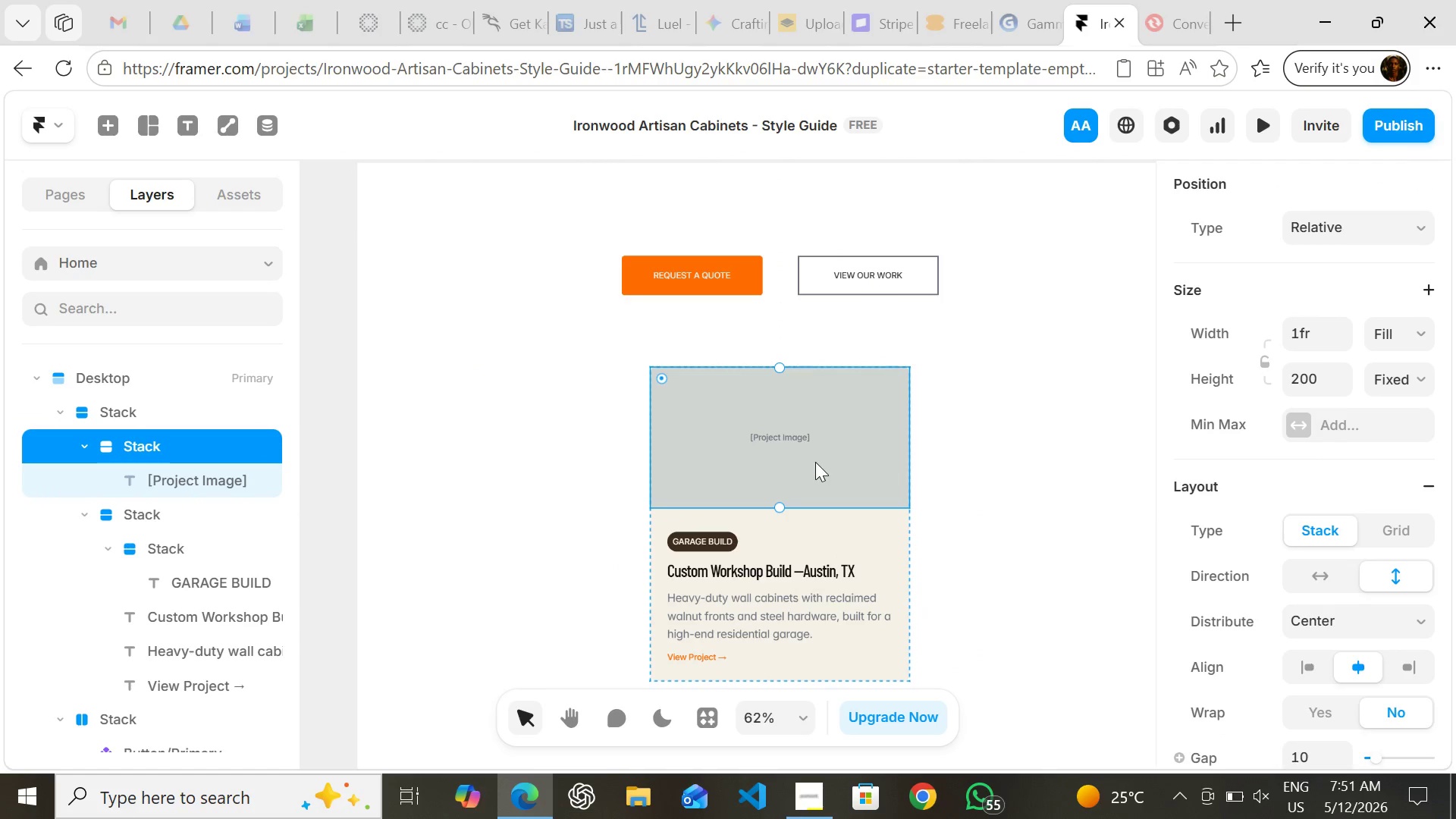 
triple_click([815, 462])
 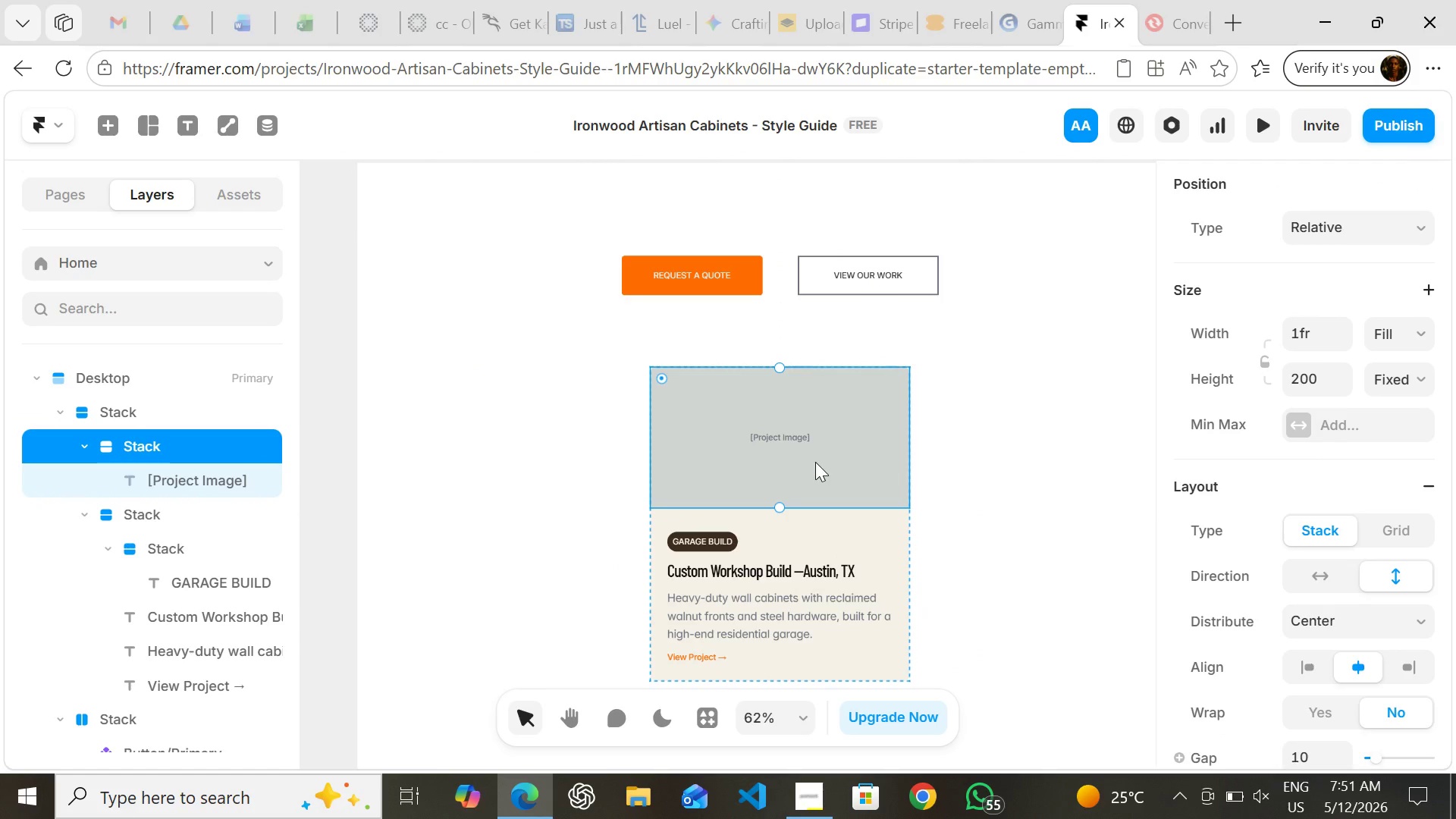 
key(Control+Z)
 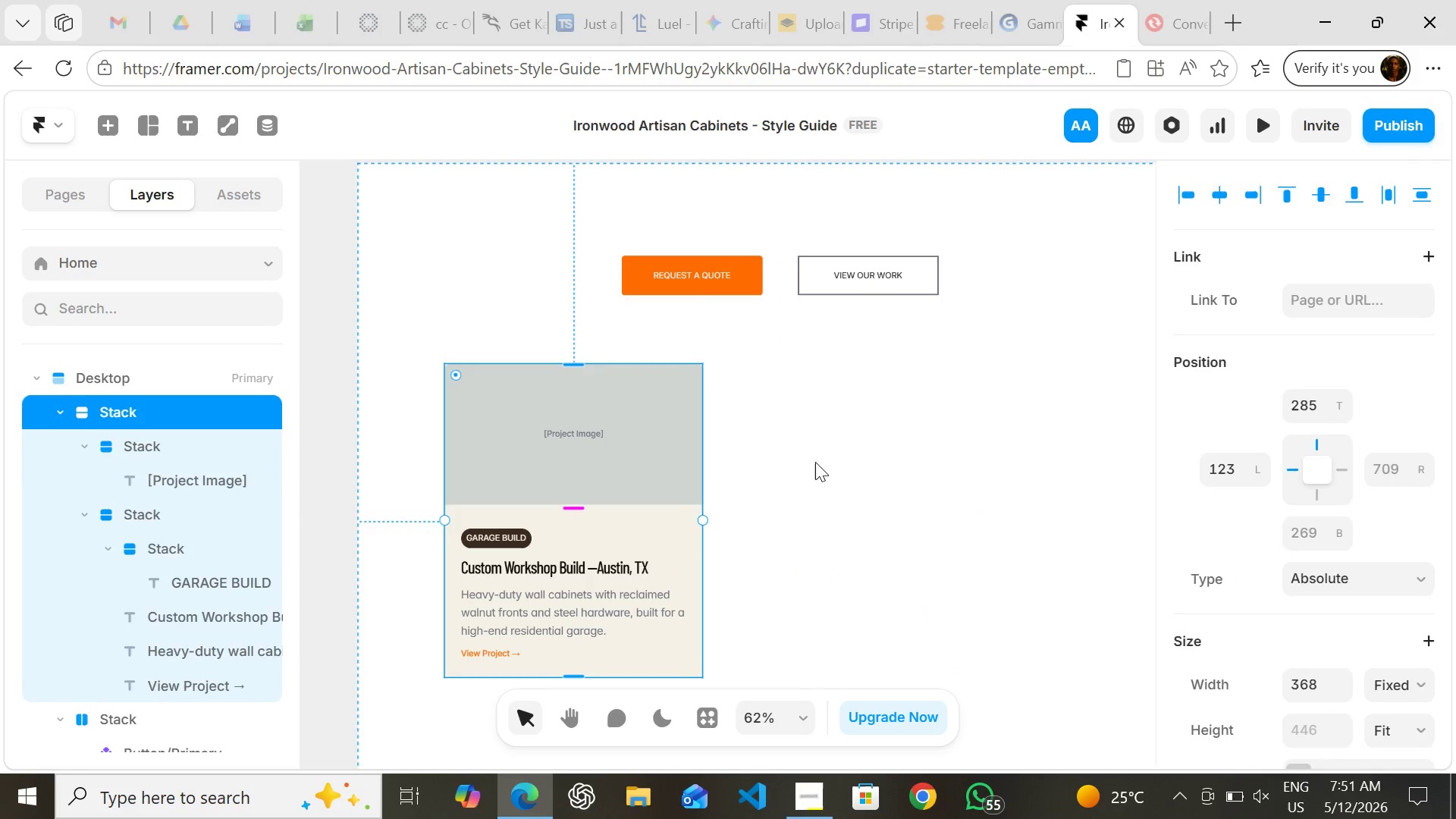 
key(Control+Z)
 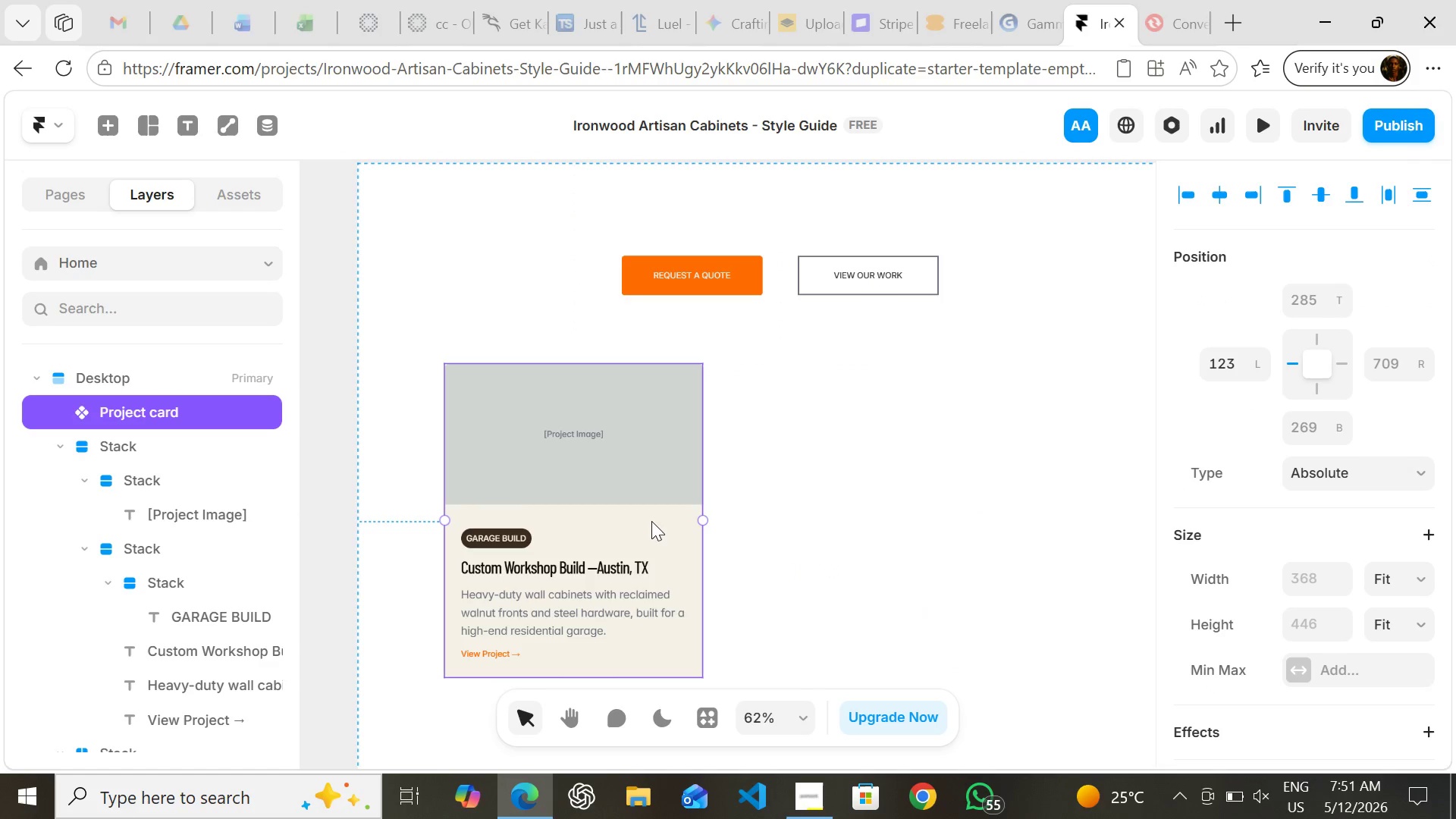 
double_click([651, 521])
 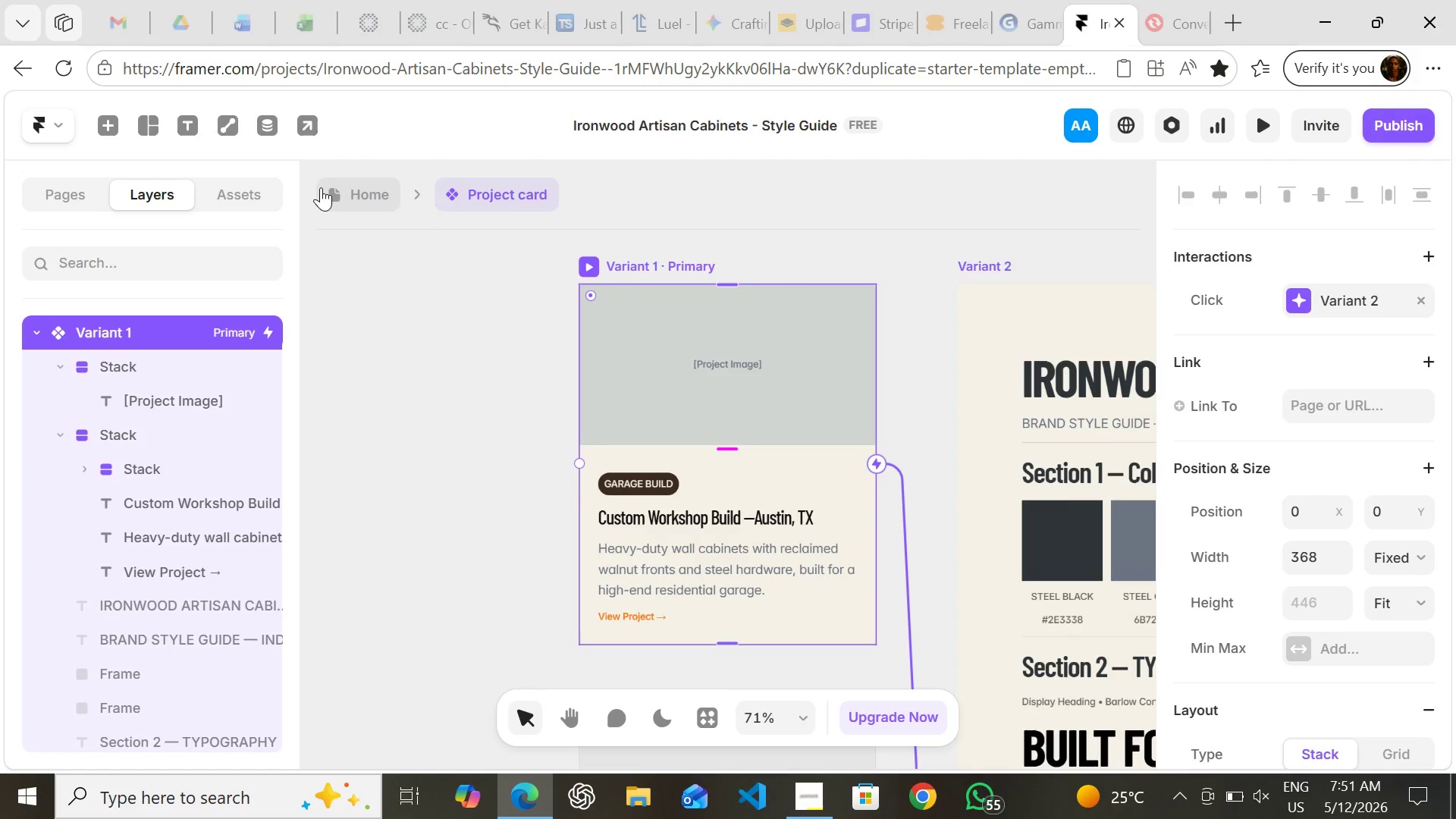 
left_click([326, 188])
 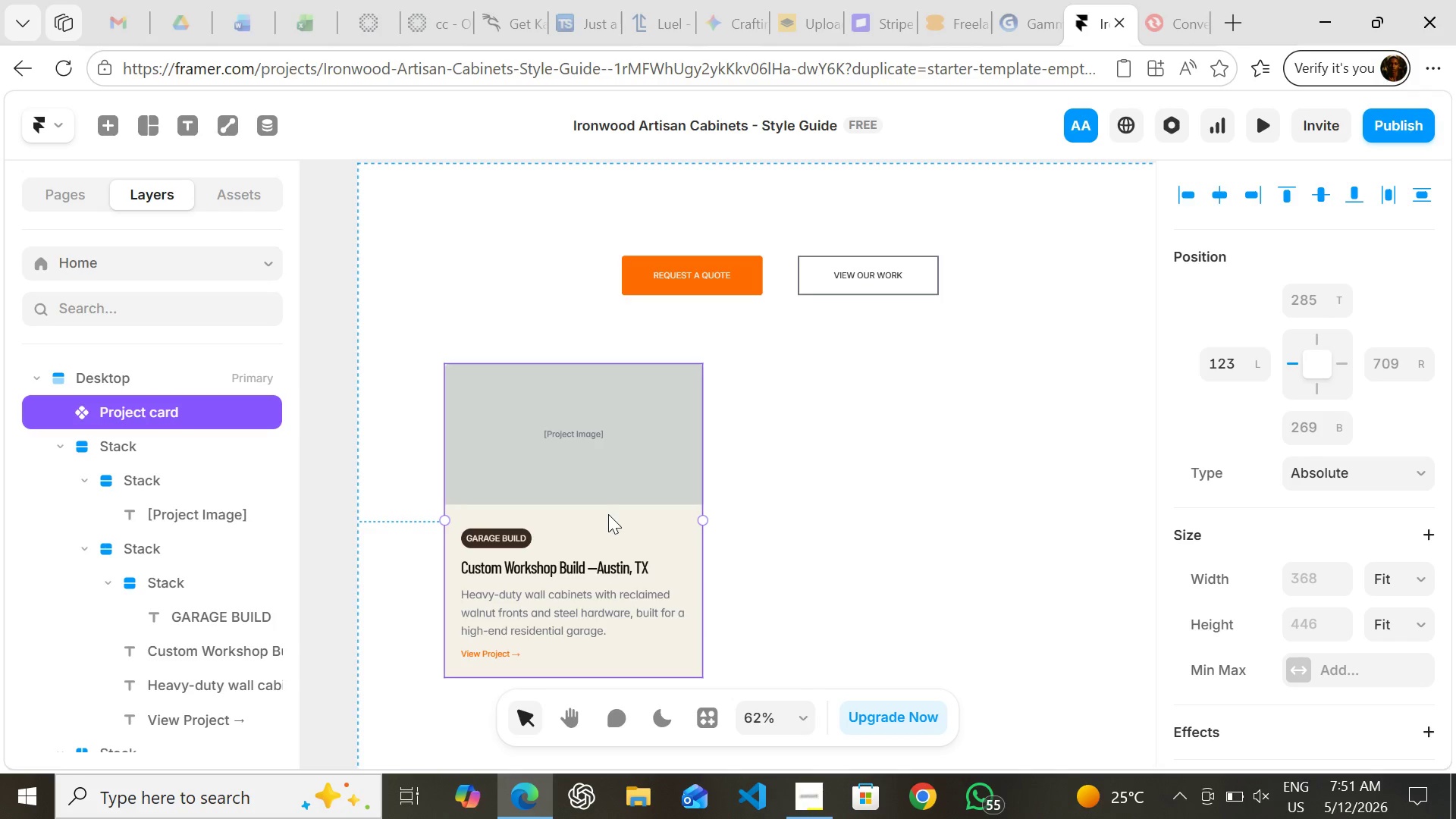 
left_click_drag(start_coordinate=[608, 514], to_coordinate=[918, 496])
 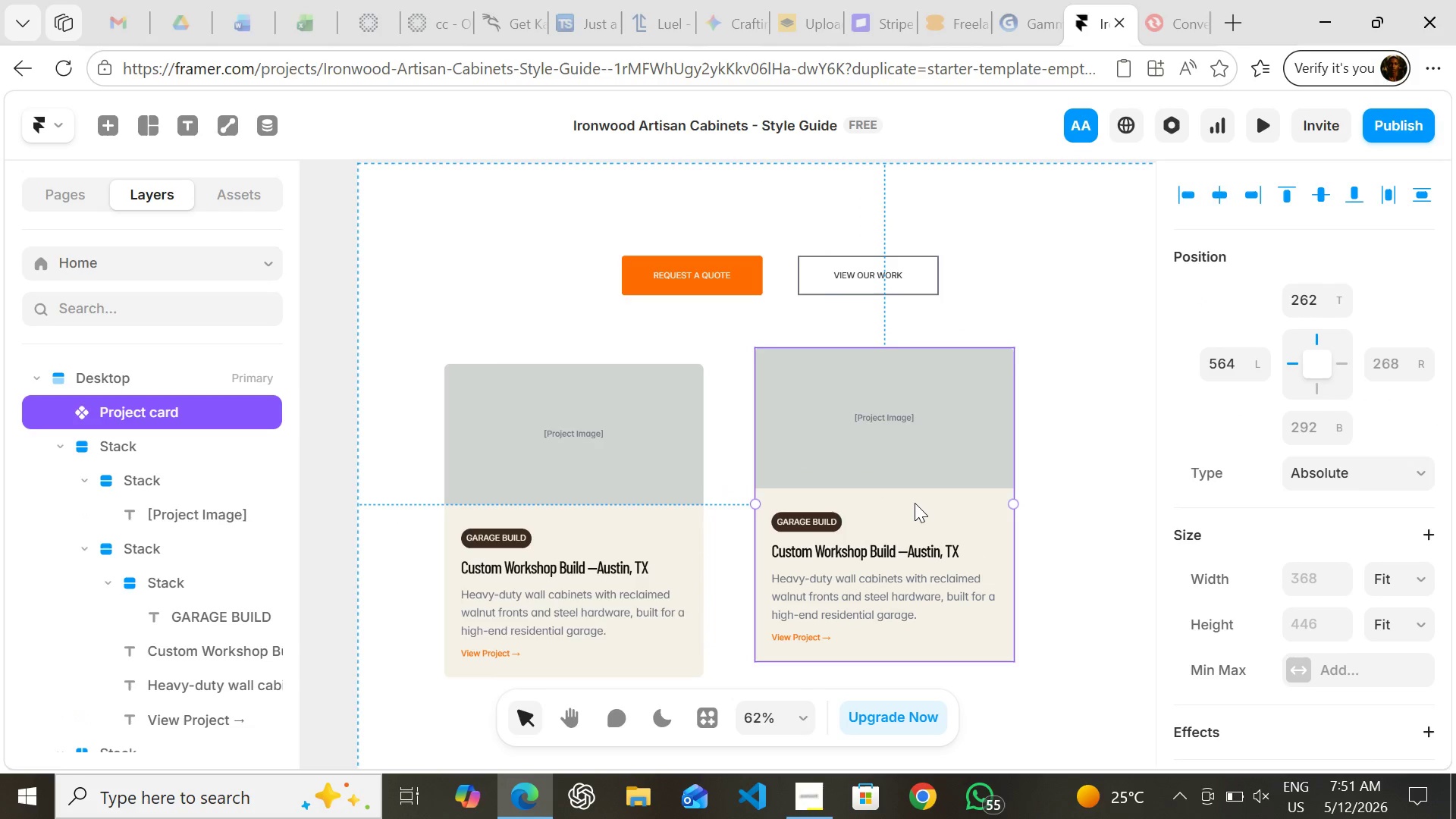 
double_click([915, 503])
 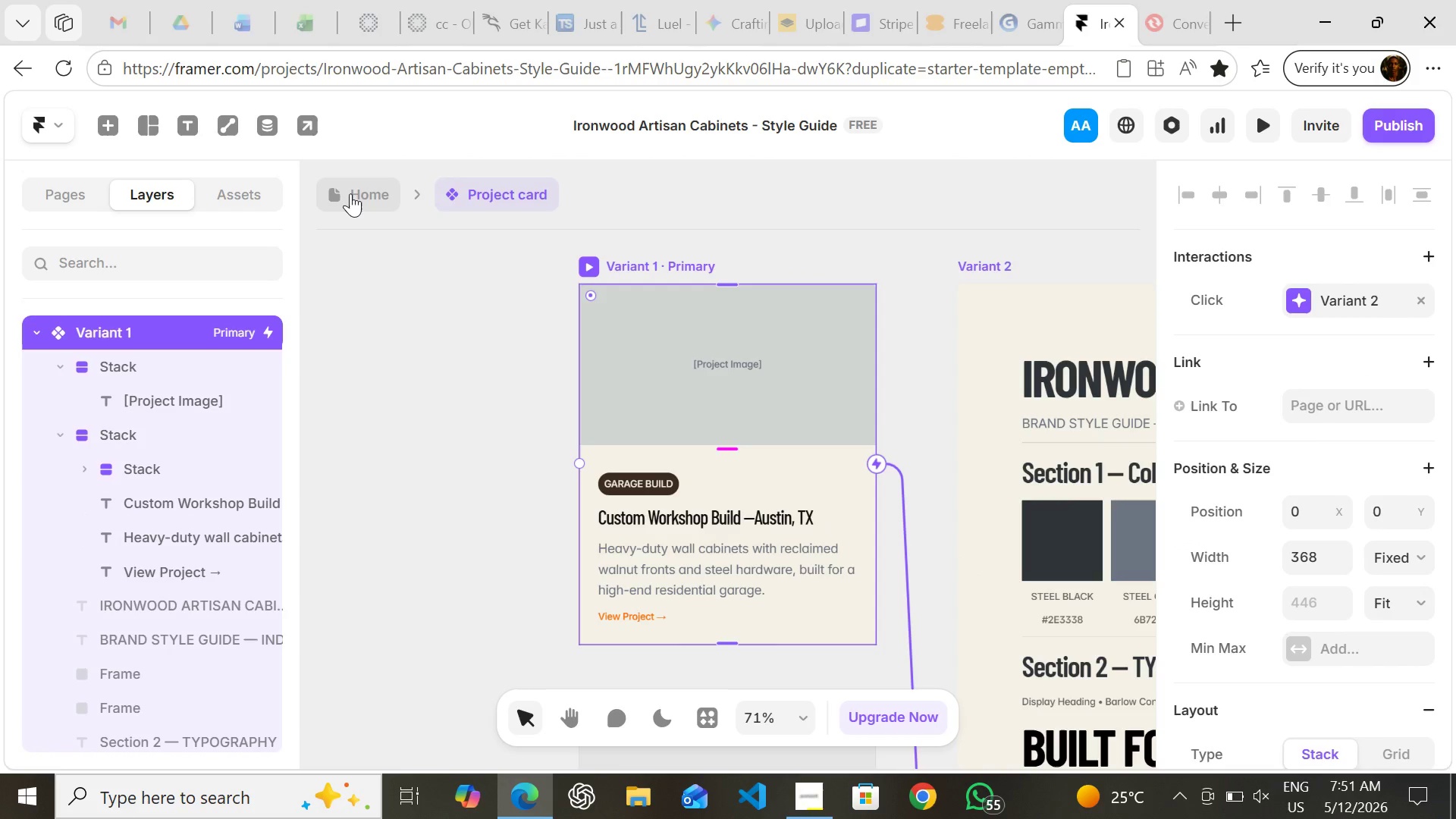 
left_click([351, 193])
 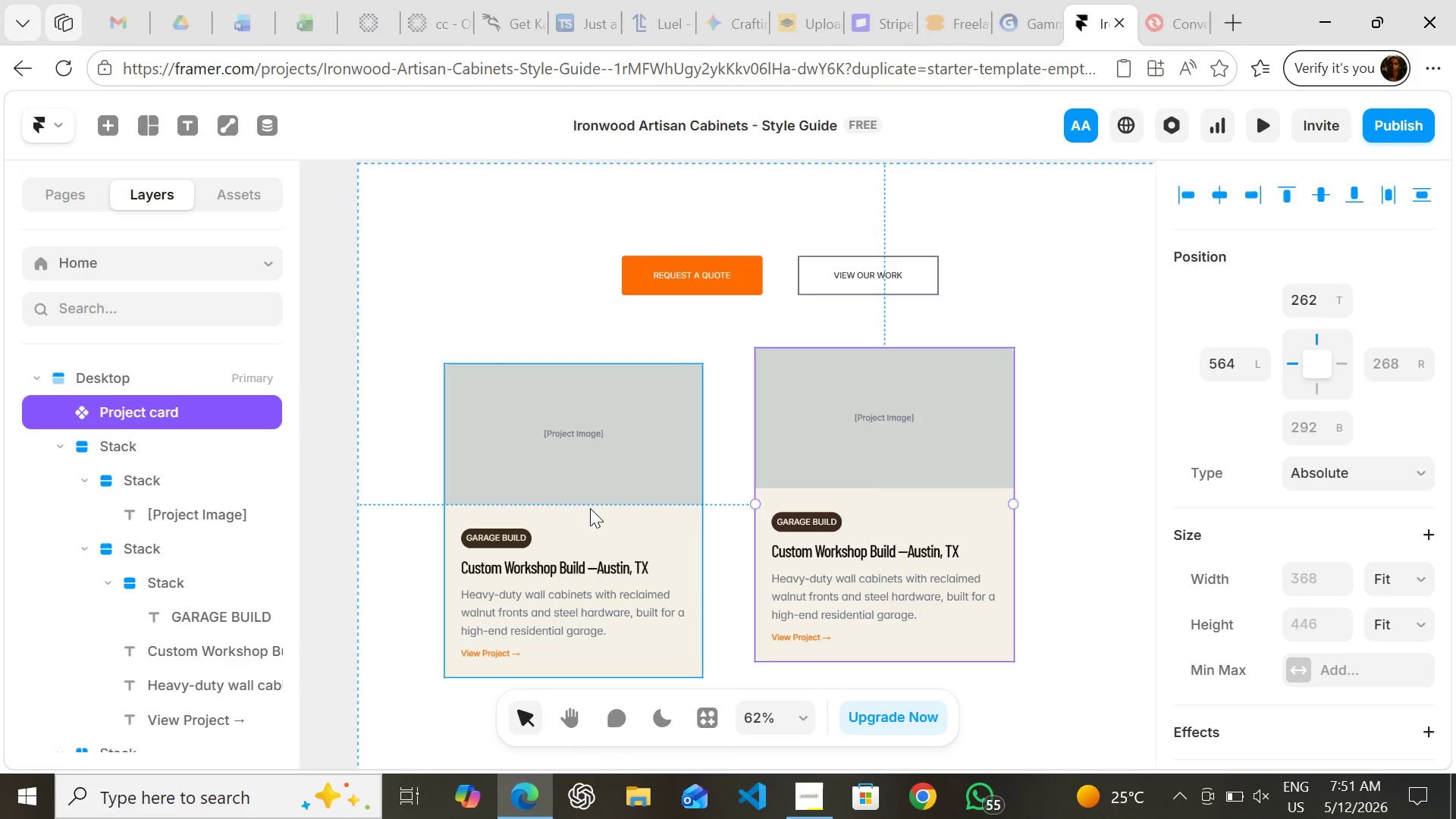 
left_click([590, 506])
 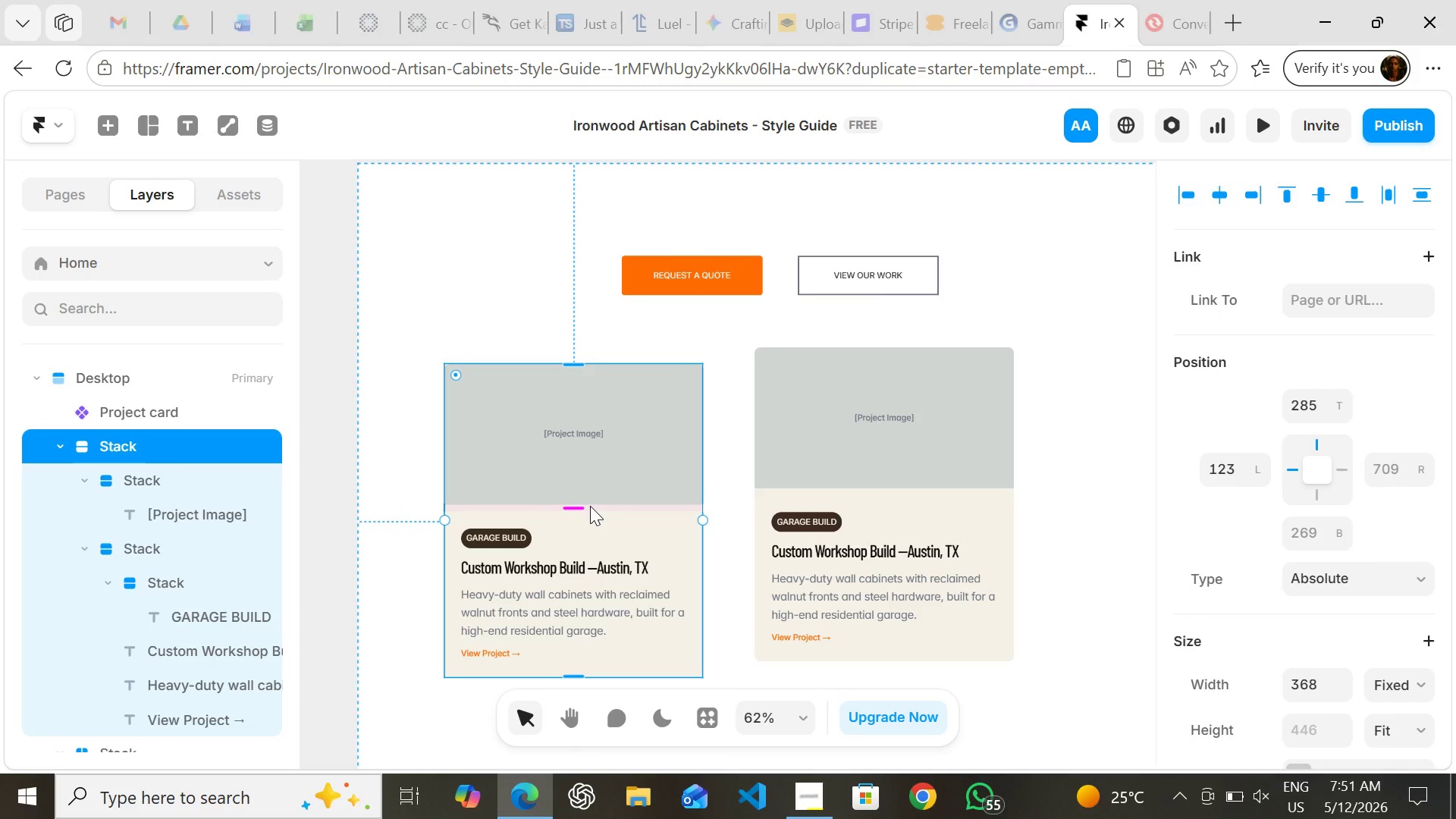 
key(Delete)
 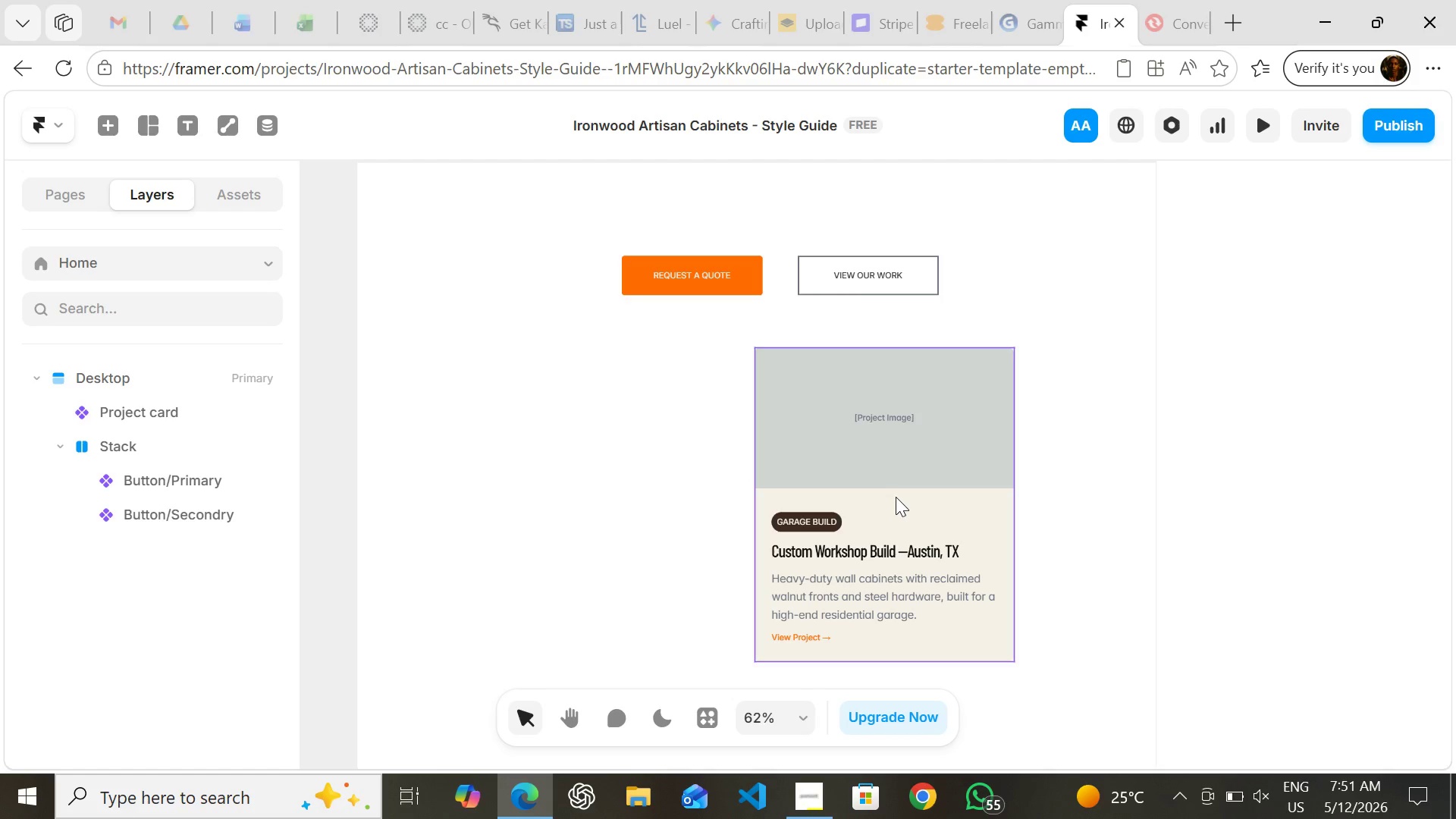 
left_click_drag(start_coordinate=[896, 497], to_coordinate=[792, 475])
 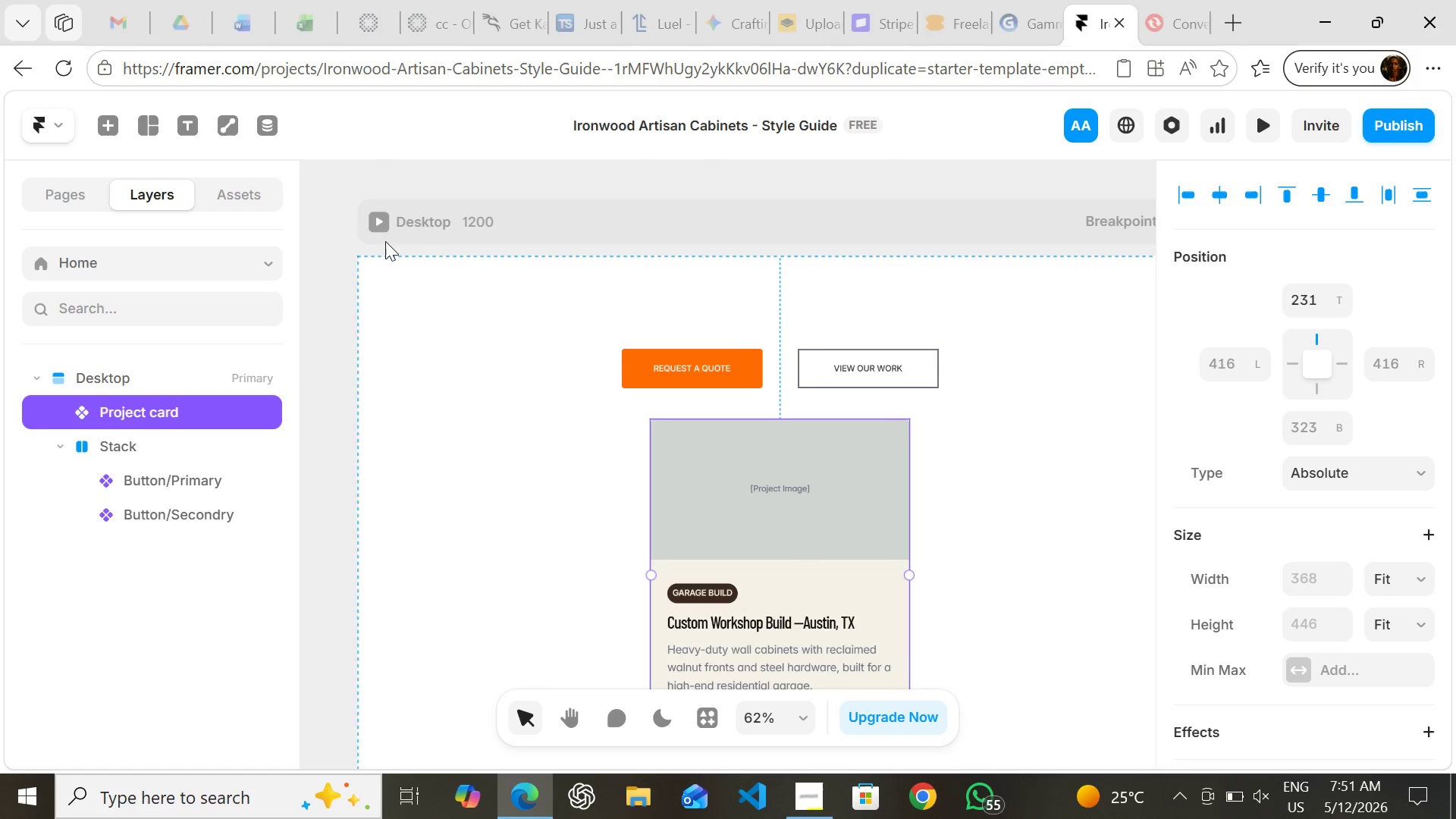 
left_click([378, 218])
 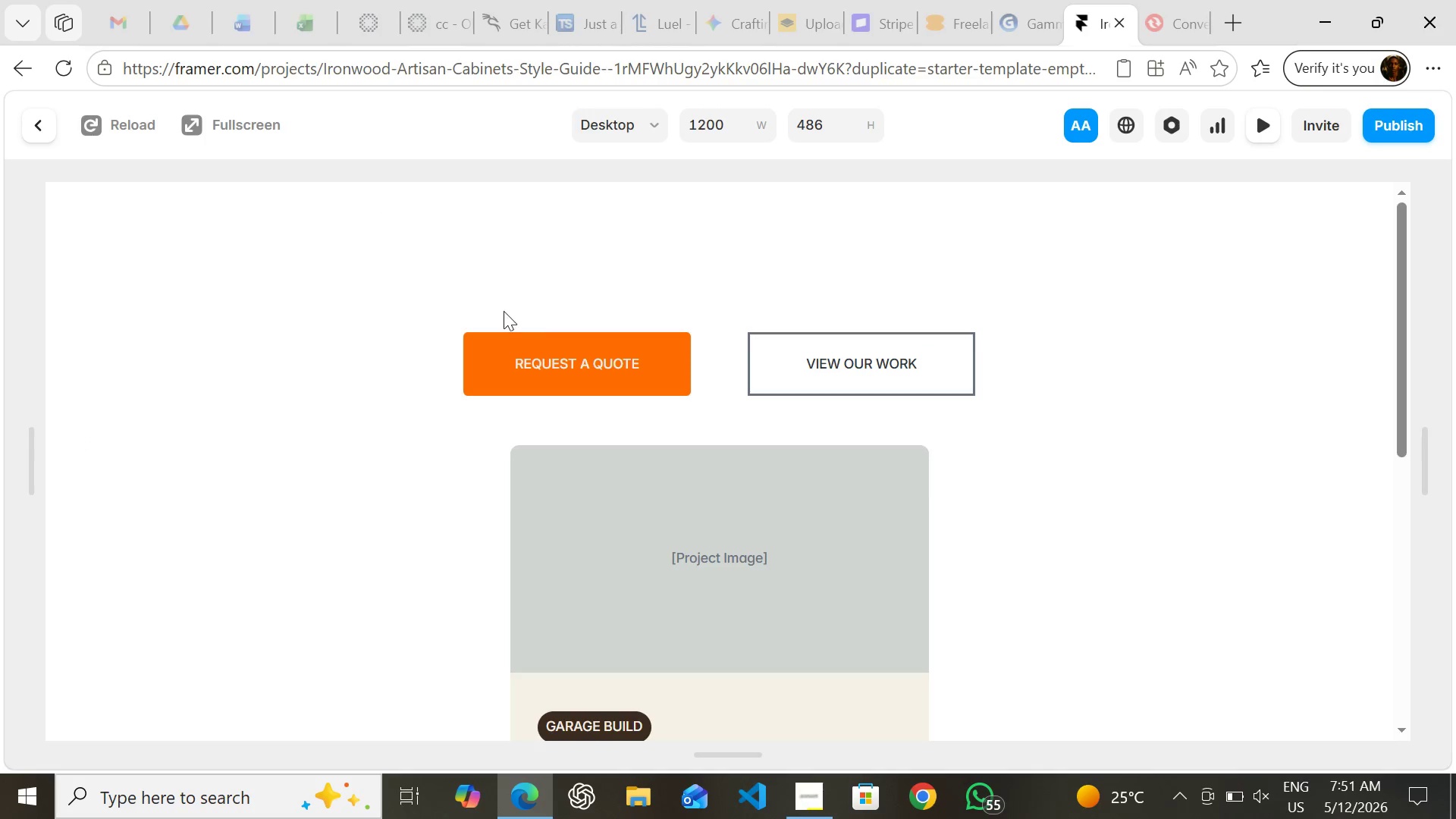 
mouse_move([626, 437])
 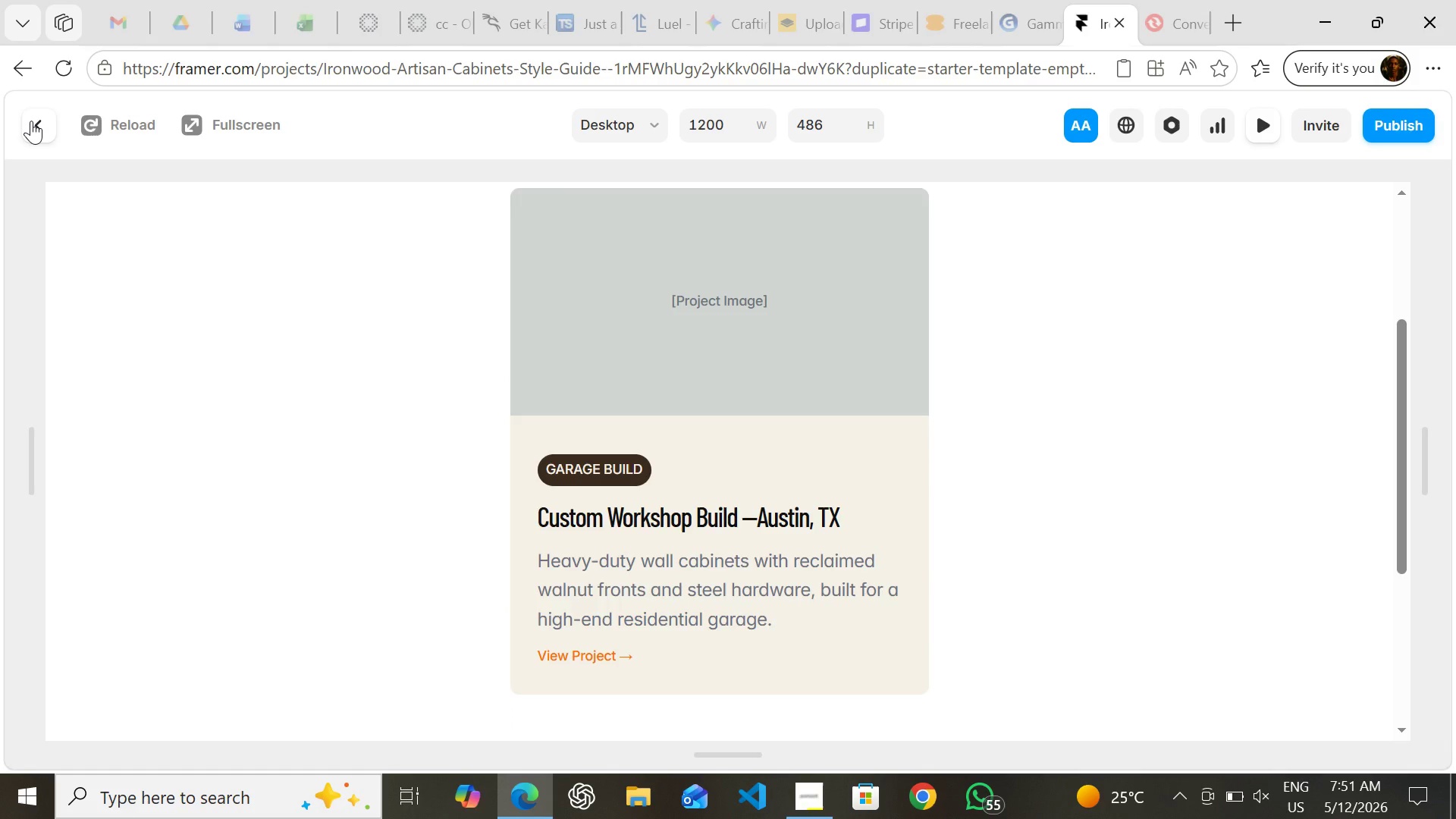 
left_click([31, 121])
 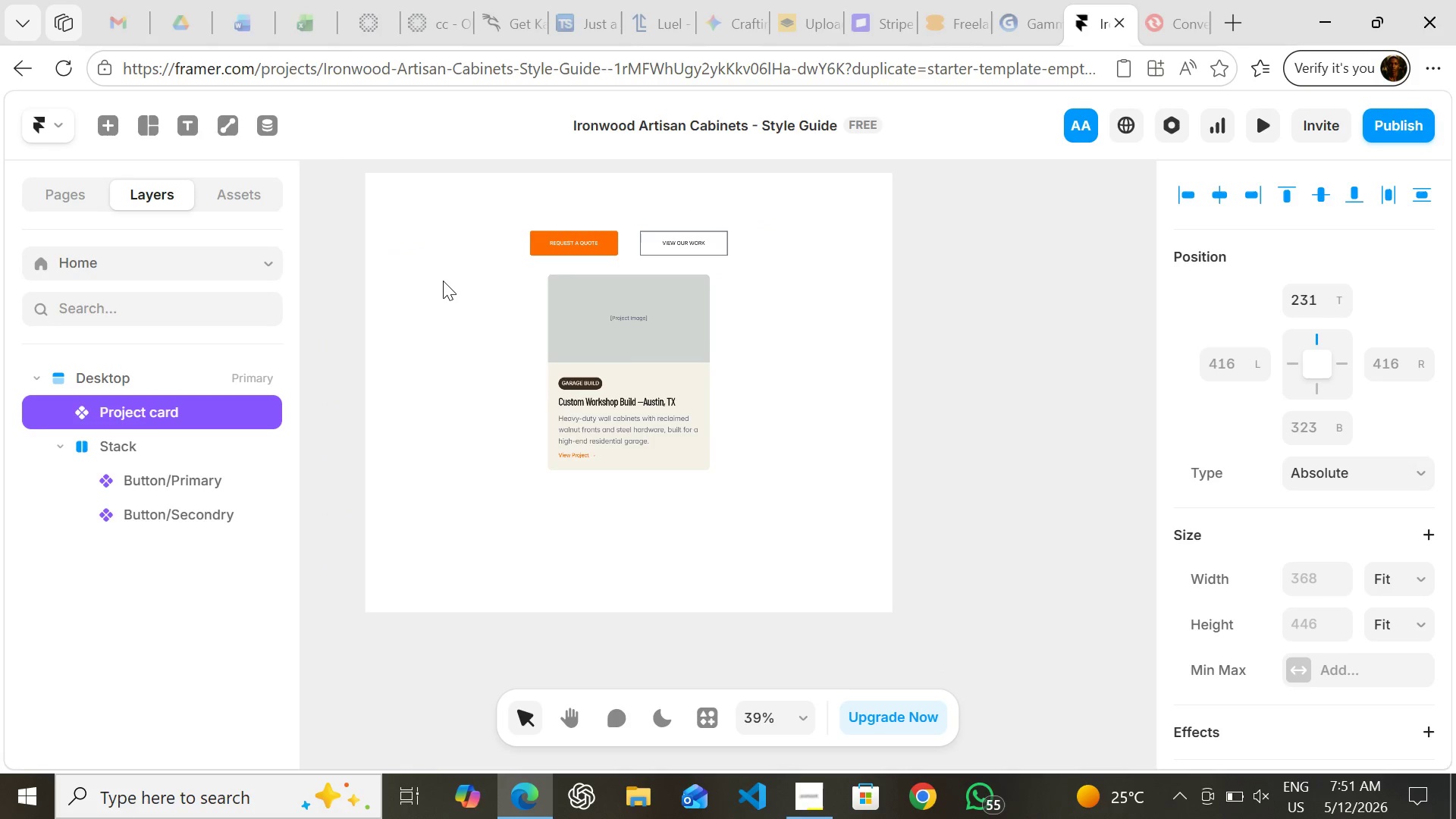 
wait(8.34)
 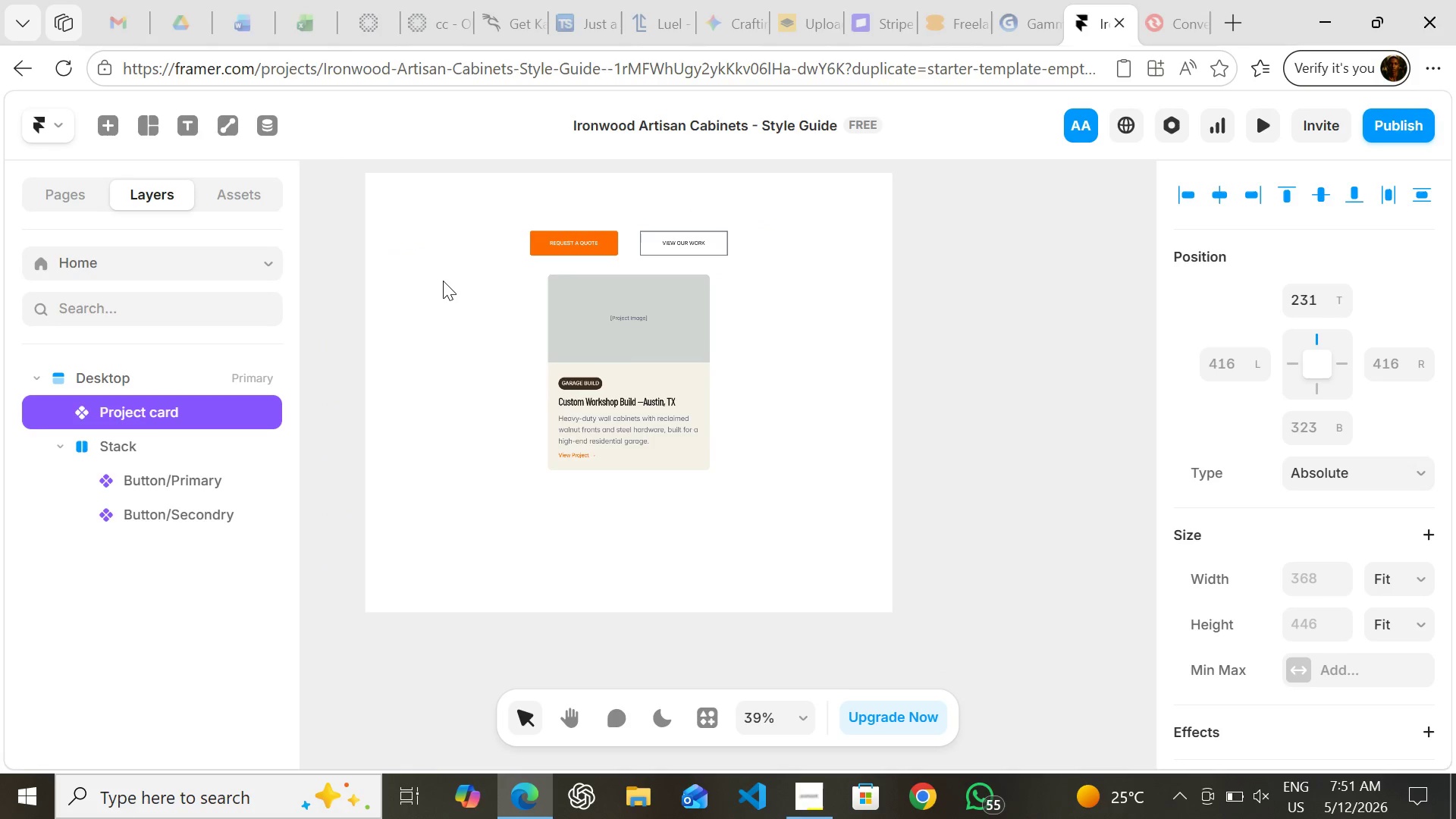 
left_click([811, 799])